 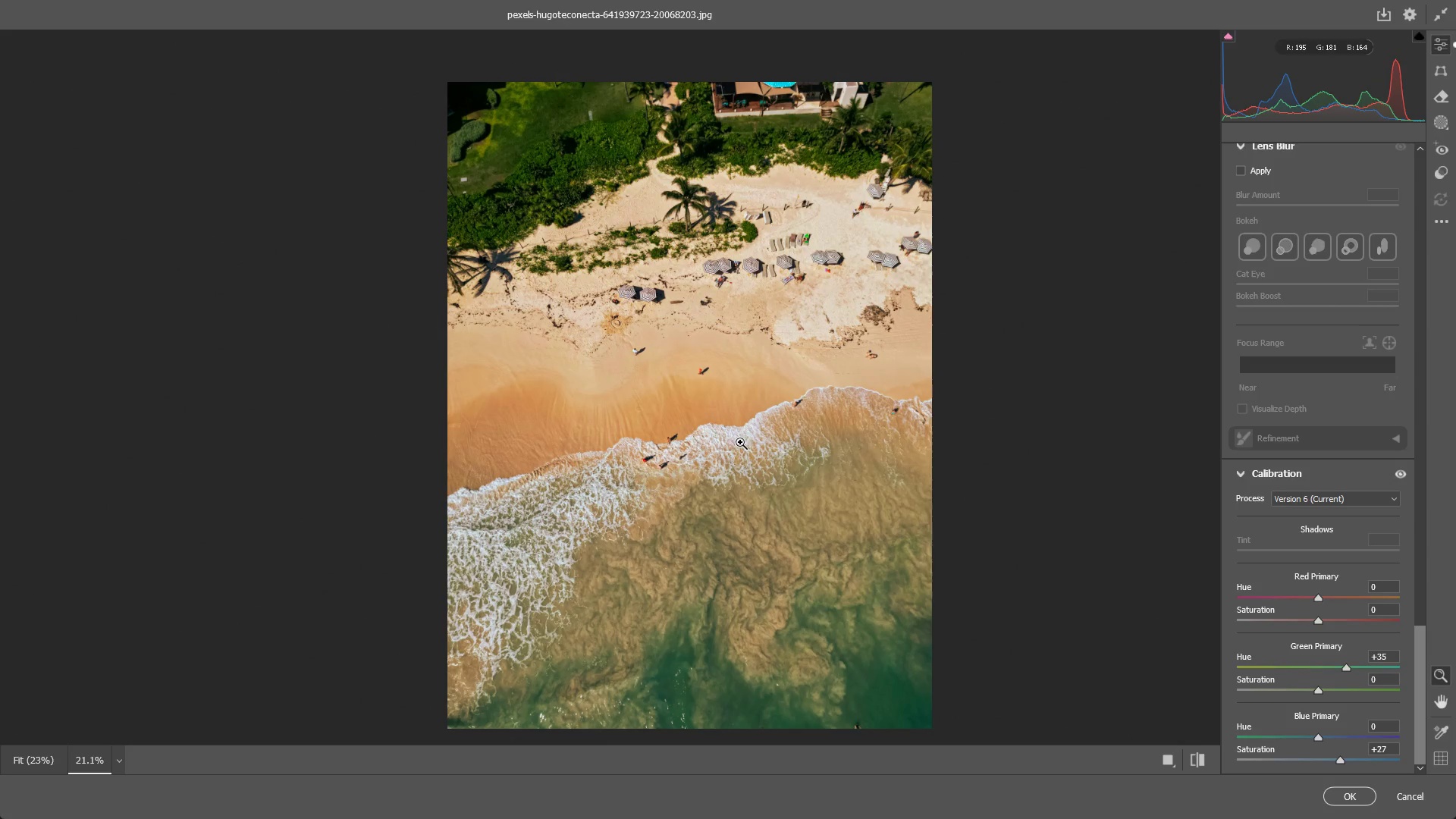 
left_click_drag(start_coordinate=[690, 421], to_coordinate=[679, 413])
 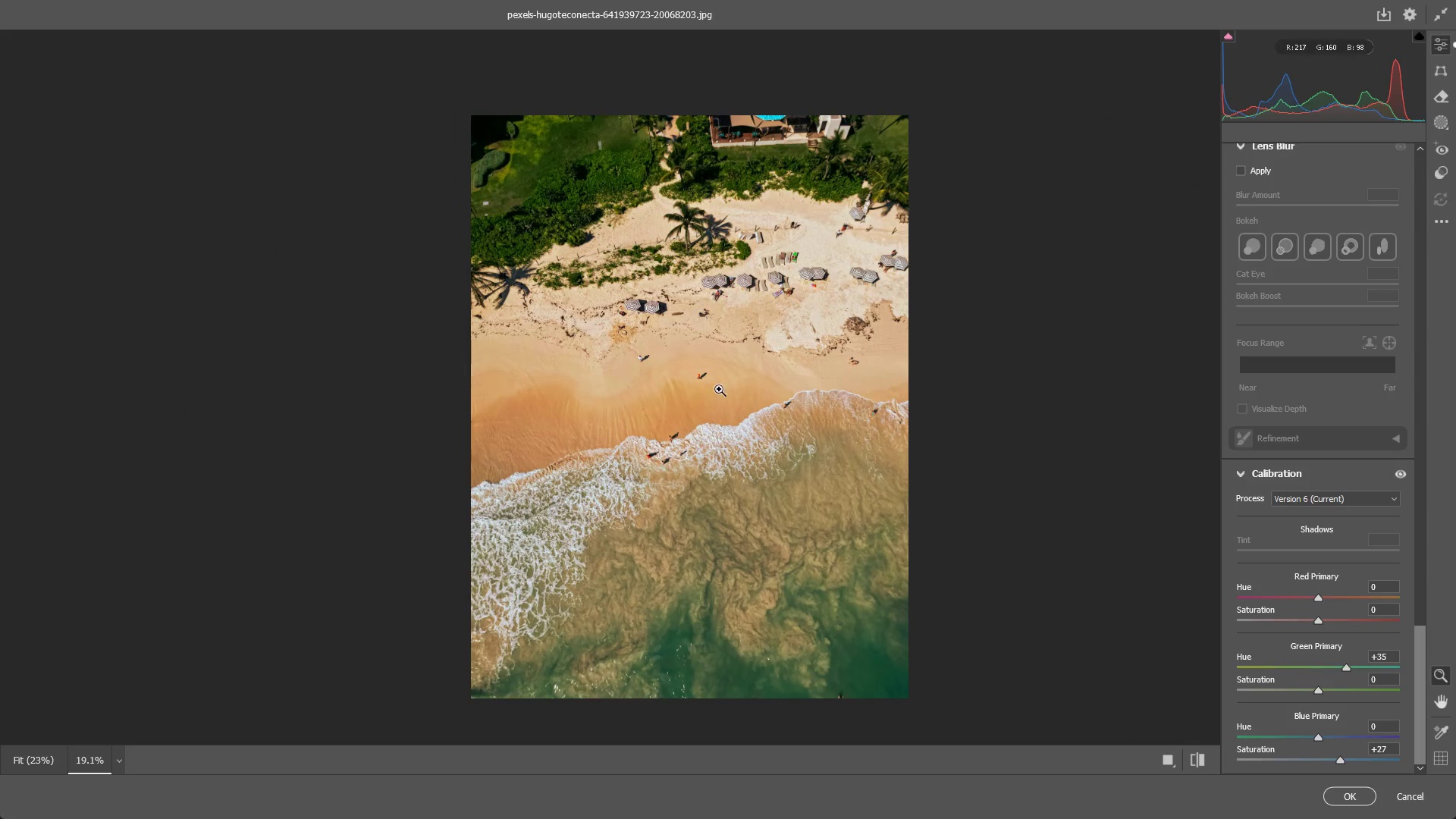 
hold_key(key=Space, duration=0.44)
 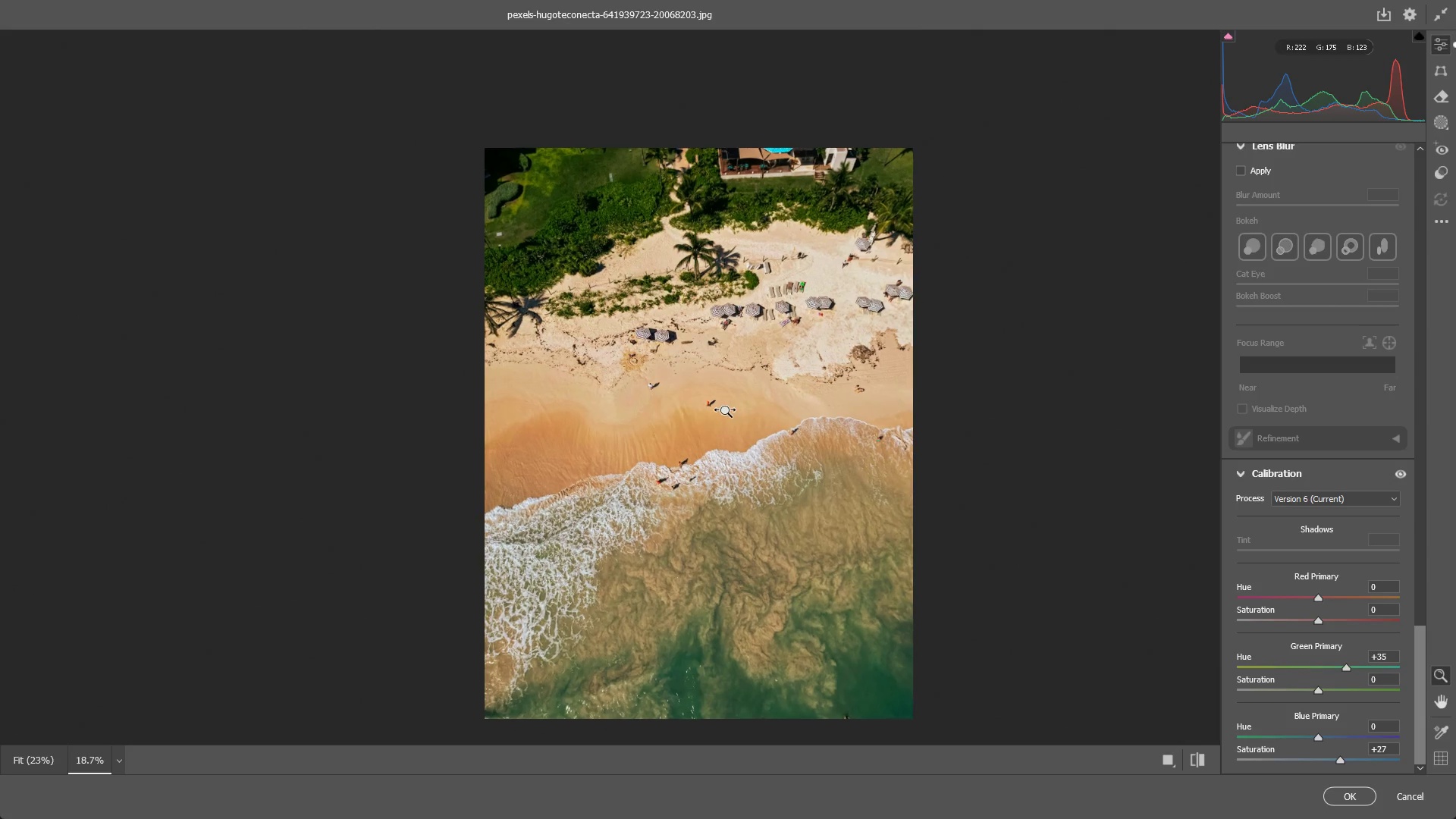 
left_click_drag(start_coordinate=[720, 383], to_coordinate=[729, 411])
 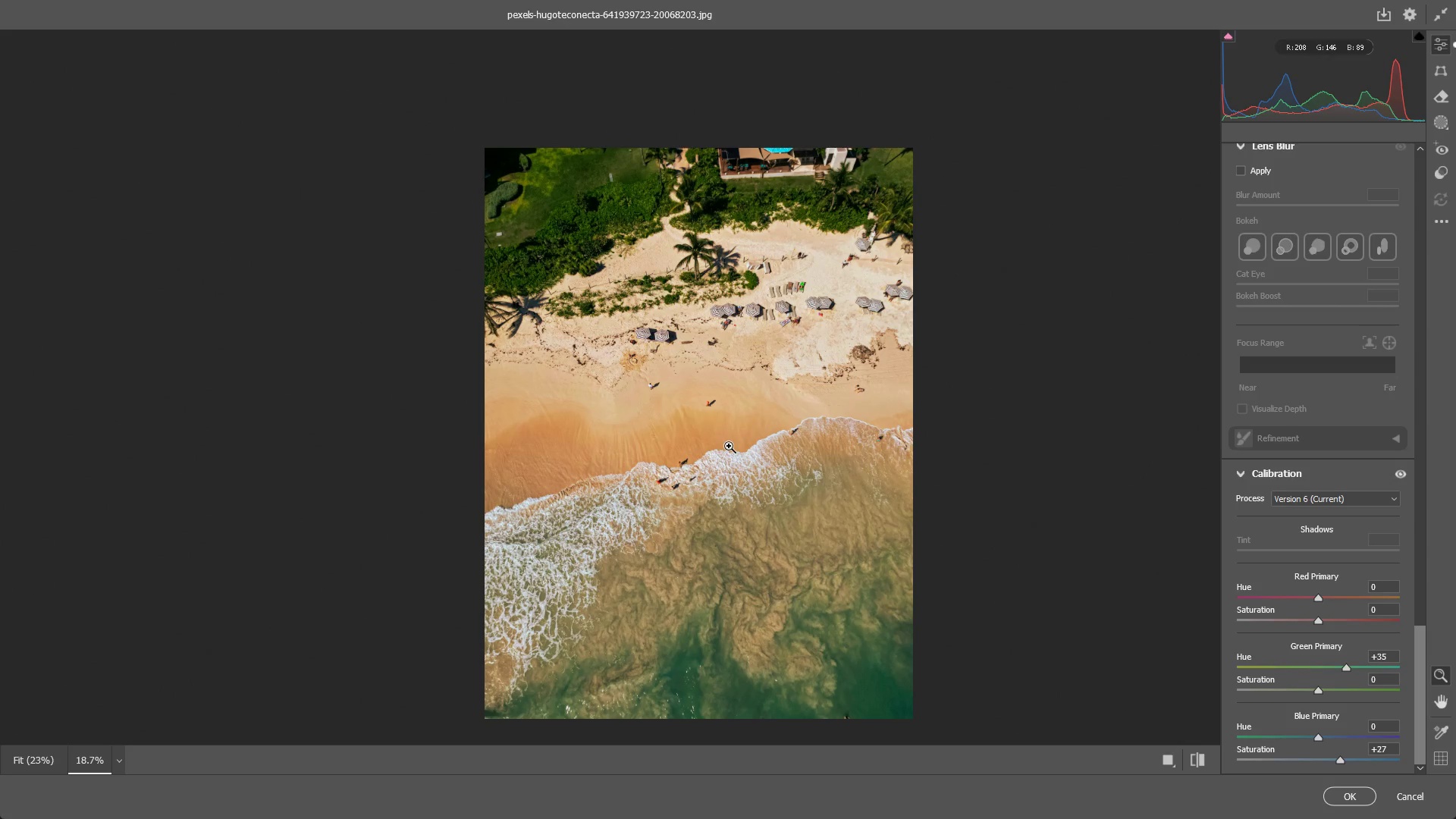 
left_click_drag(start_coordinate=[706, 444], to_coordinate=[697, 444])
 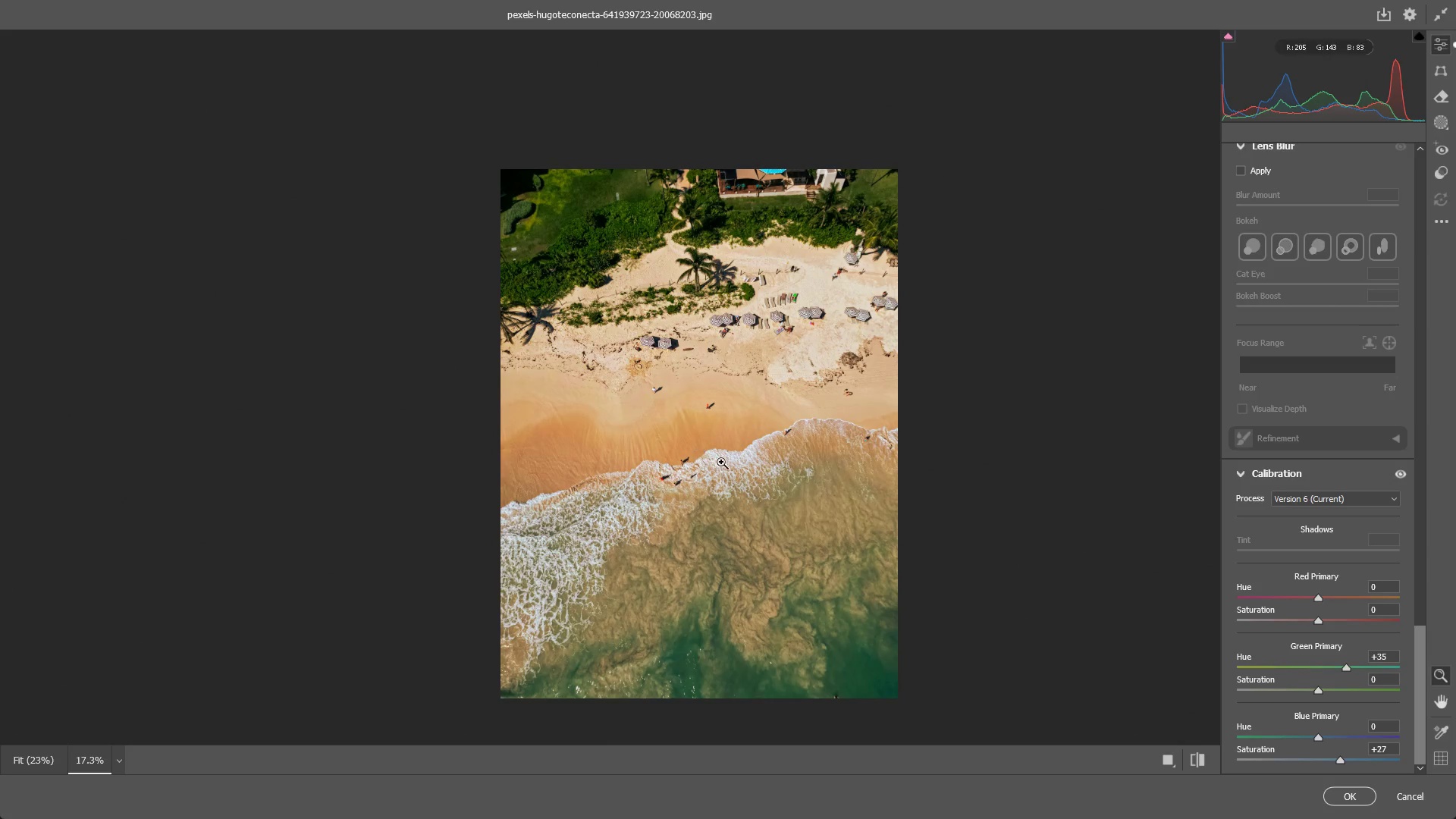 
hold_key(key=Space, duration=0.5)
 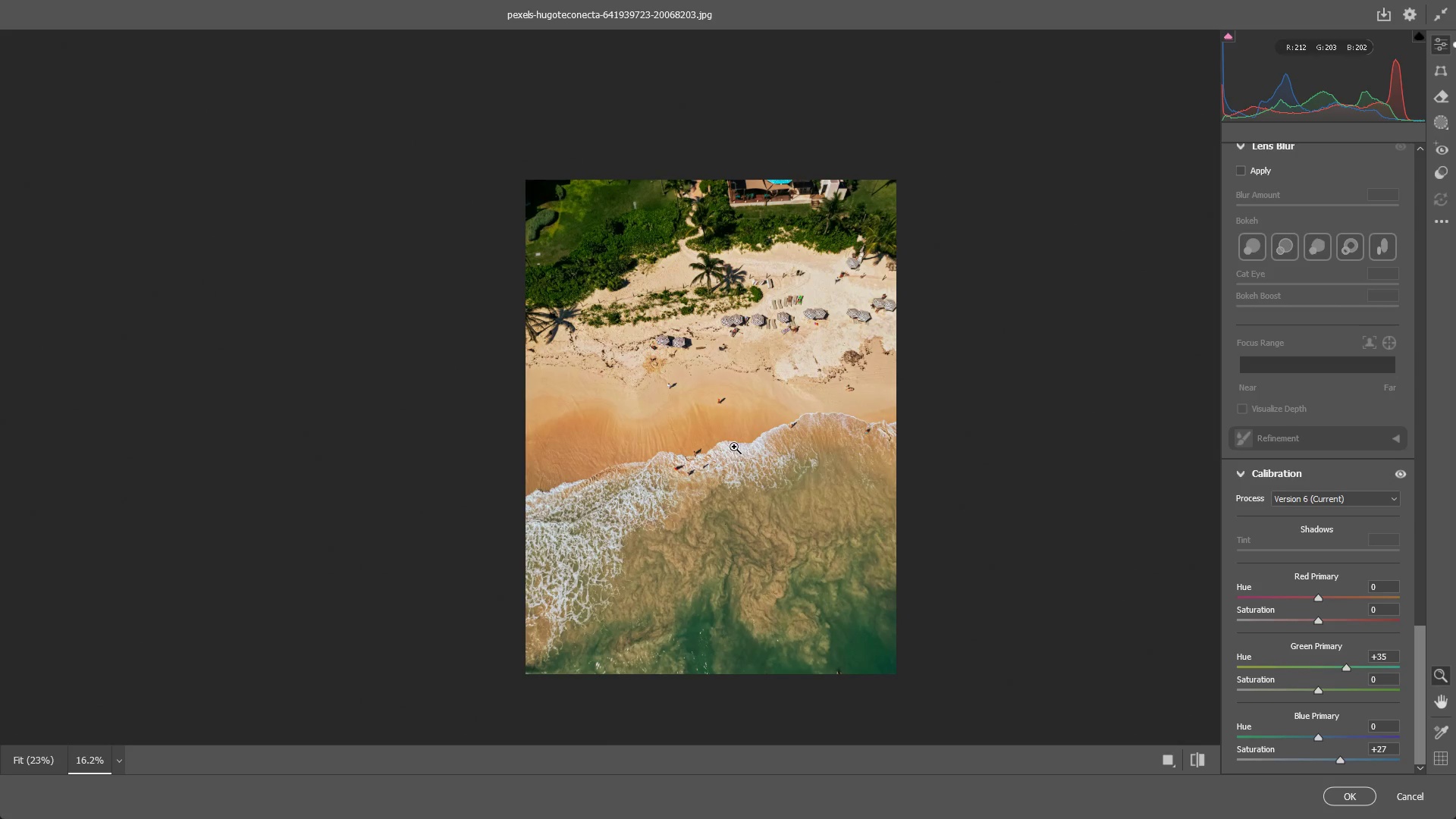 
left_click_drag(start_coordinate=[721, 462], to_coordinate=[731, 453])
 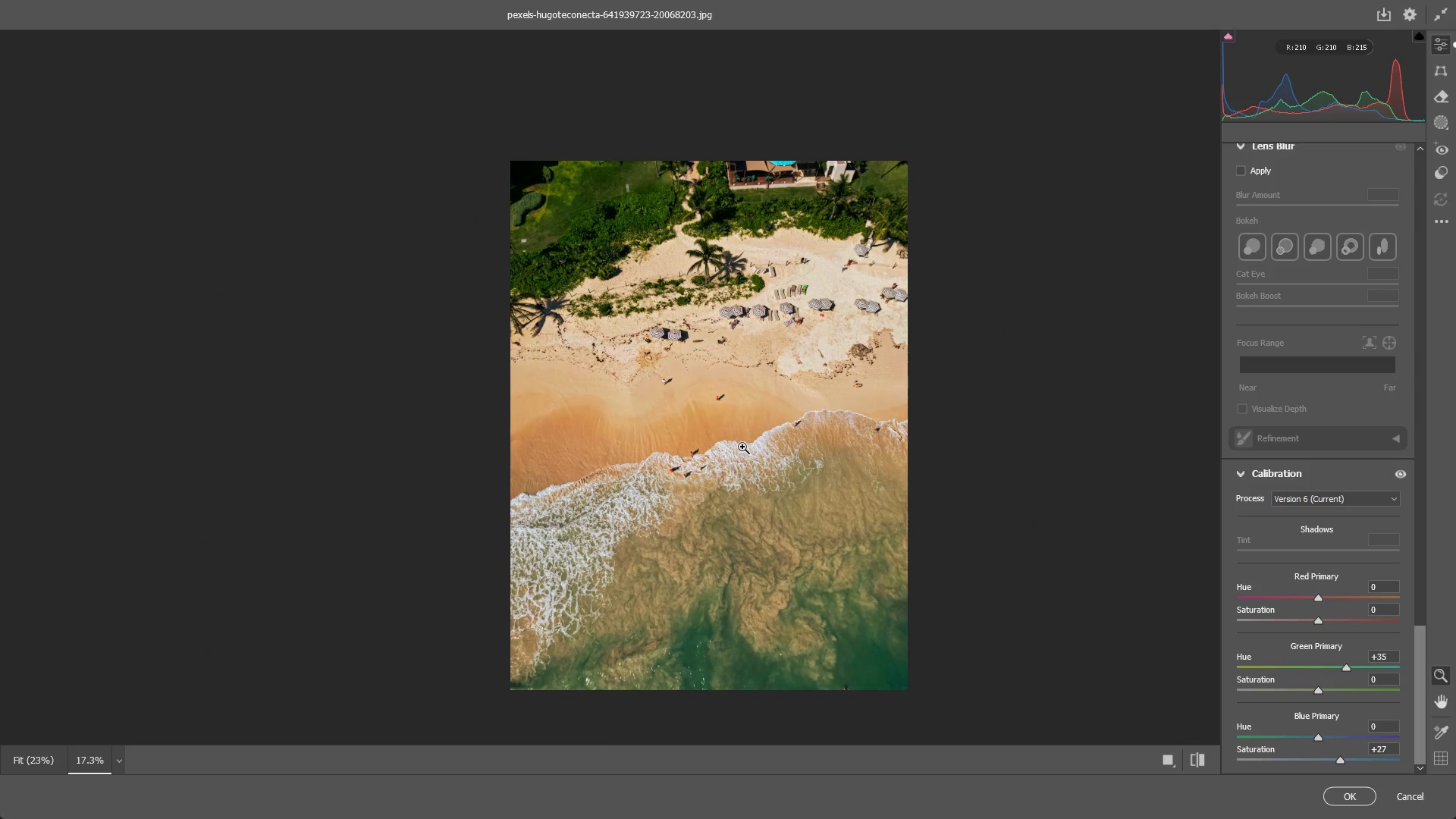 
left_click_drag(start_coordinate=[742, 447], to_coordinate=[734, 447])
 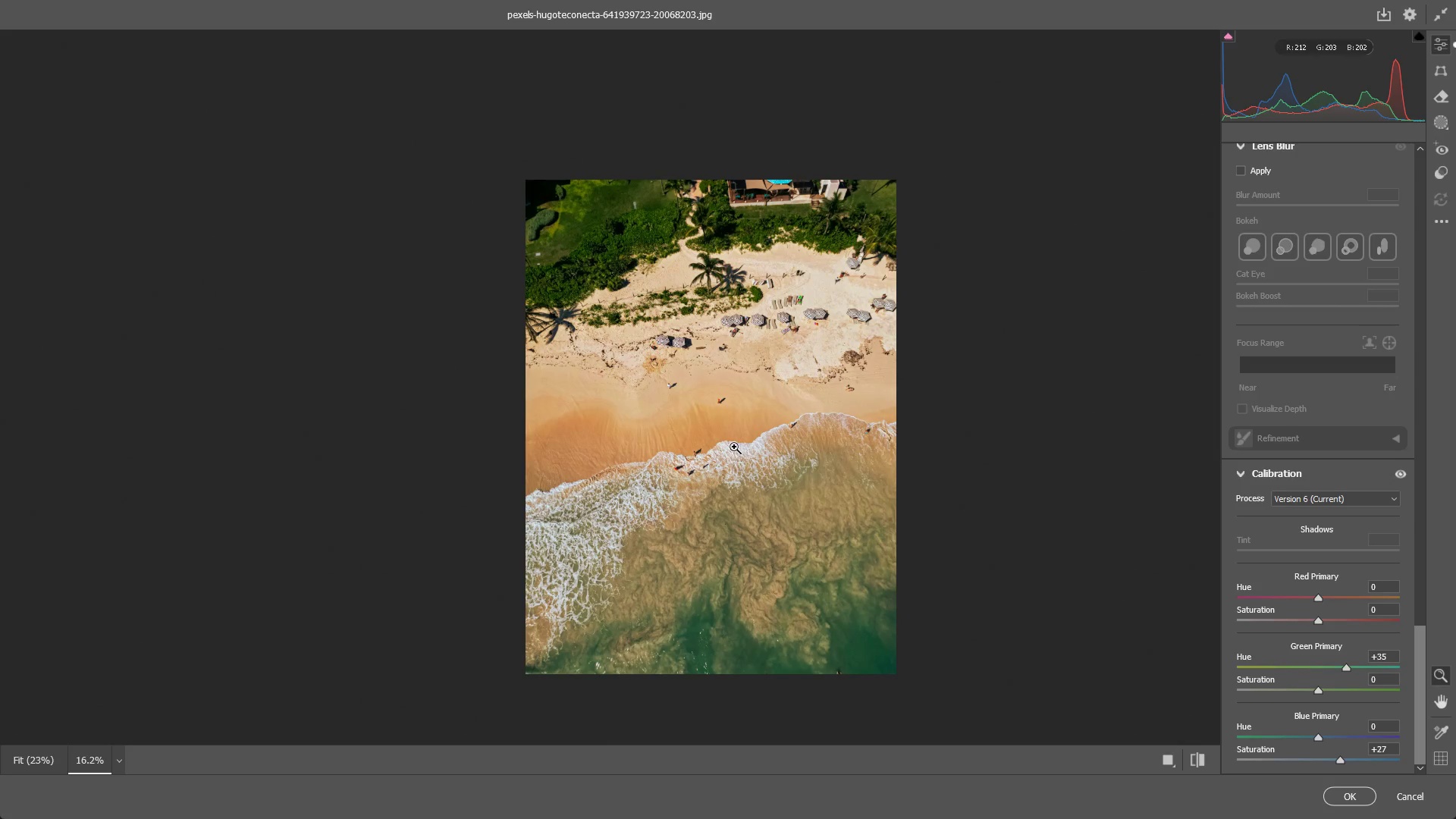 
hold_key(key=Space, duration=0.55)
 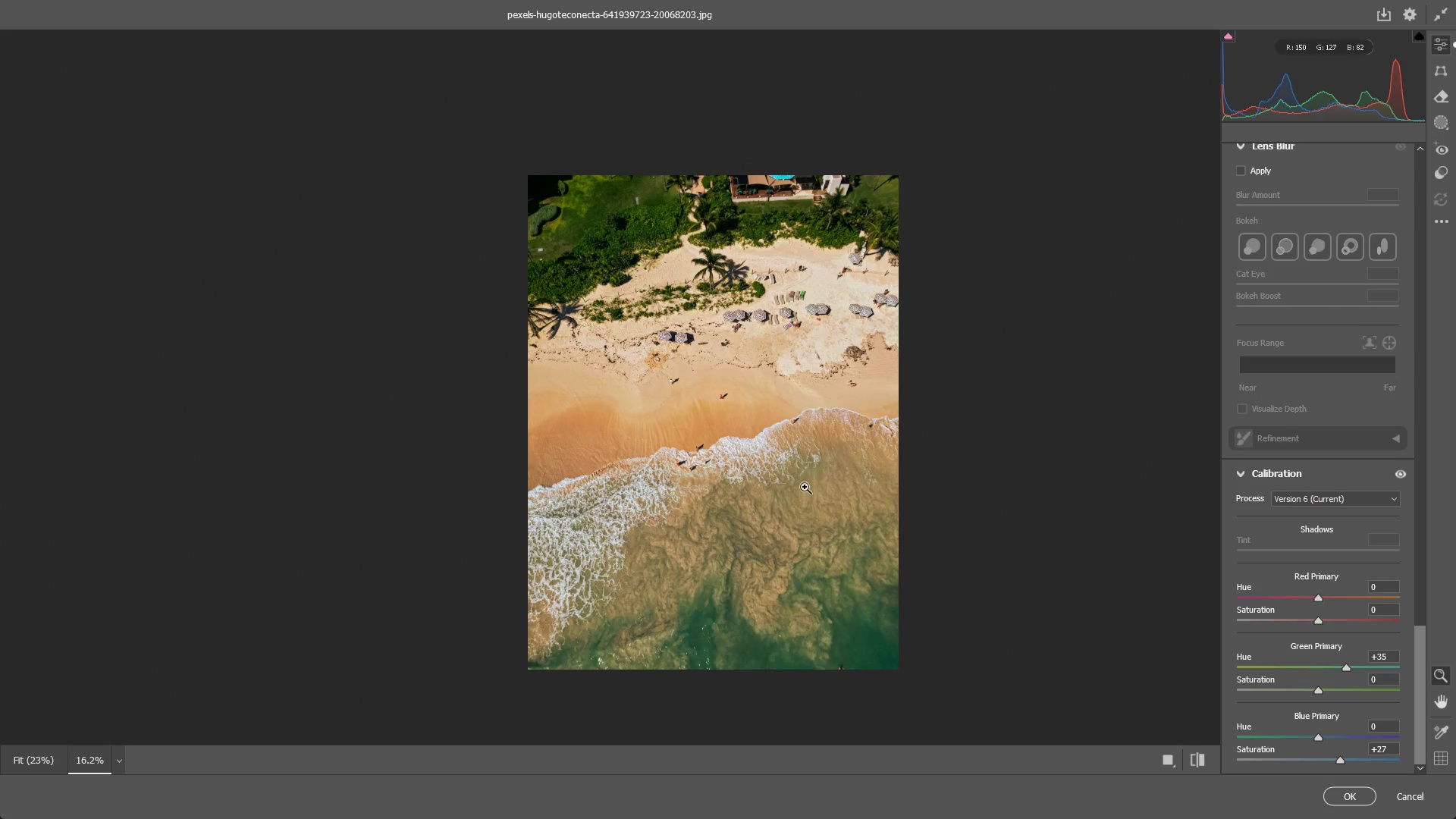 
left_click_drag(start_coordinate=[741, 463], to_coordinate=[743, 459])
 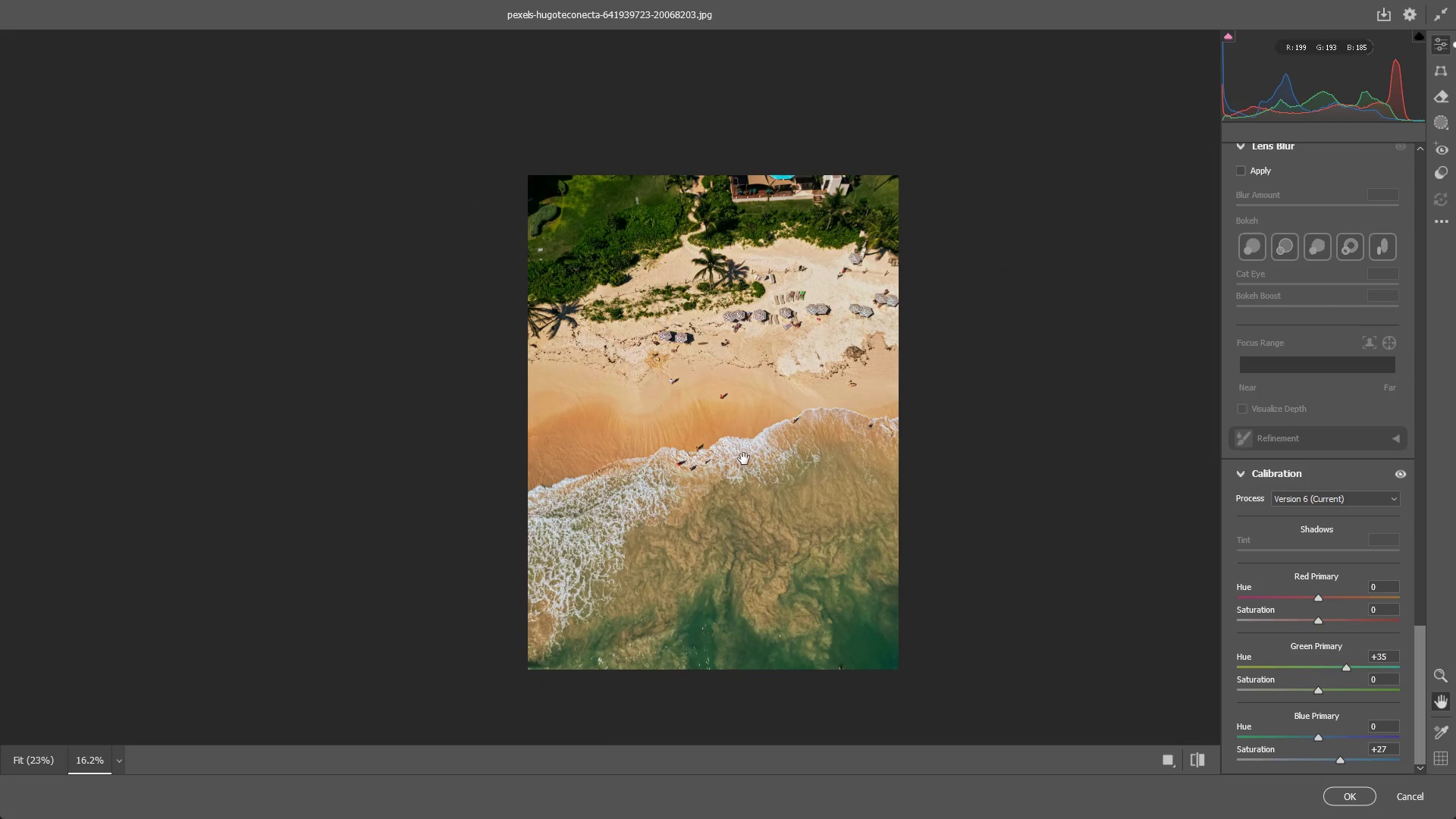 
hold_key(key=Space, duration=6.83)
 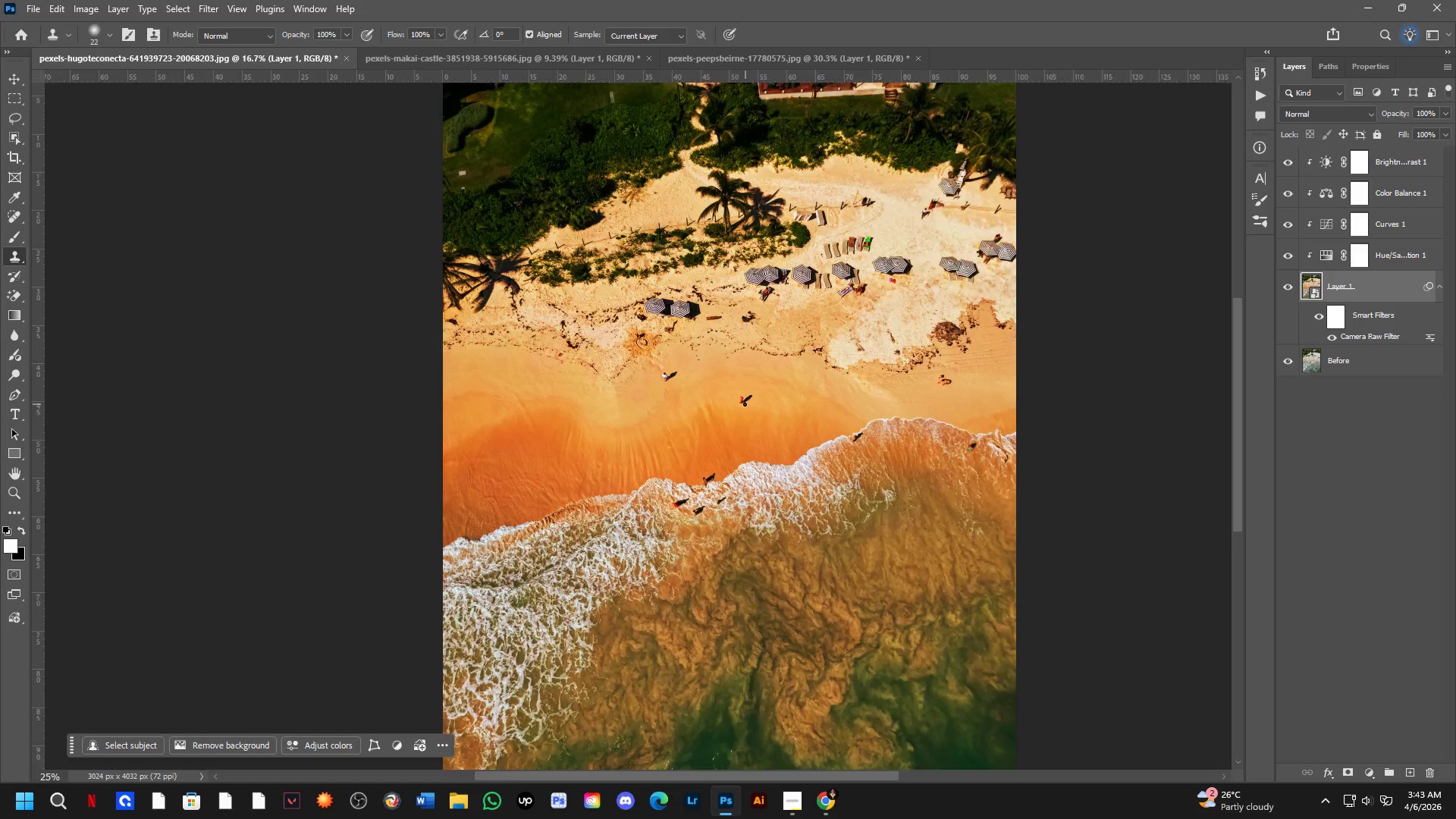 
left_click([1336, 795])
 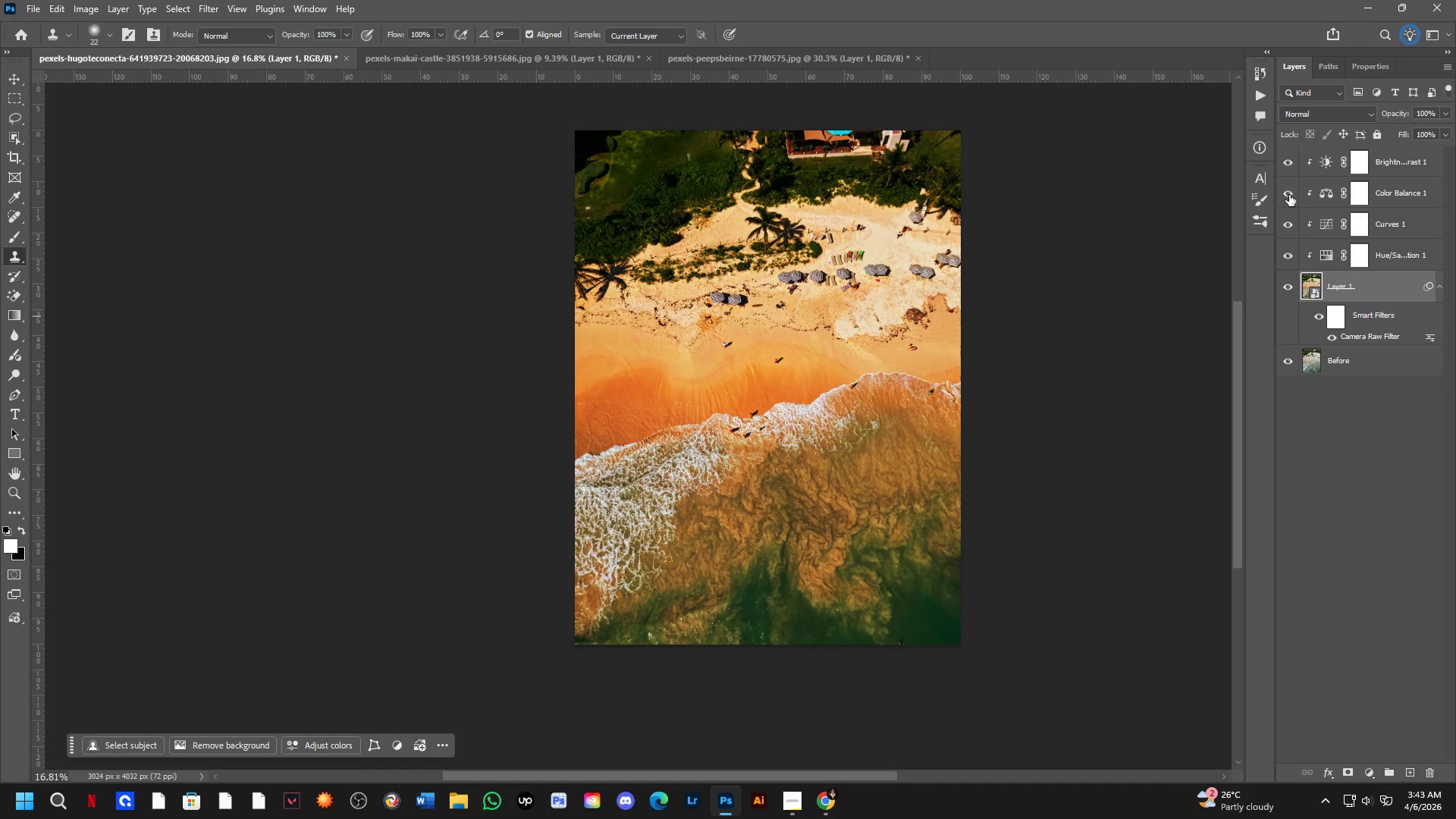 
left_click([1283, 166])
 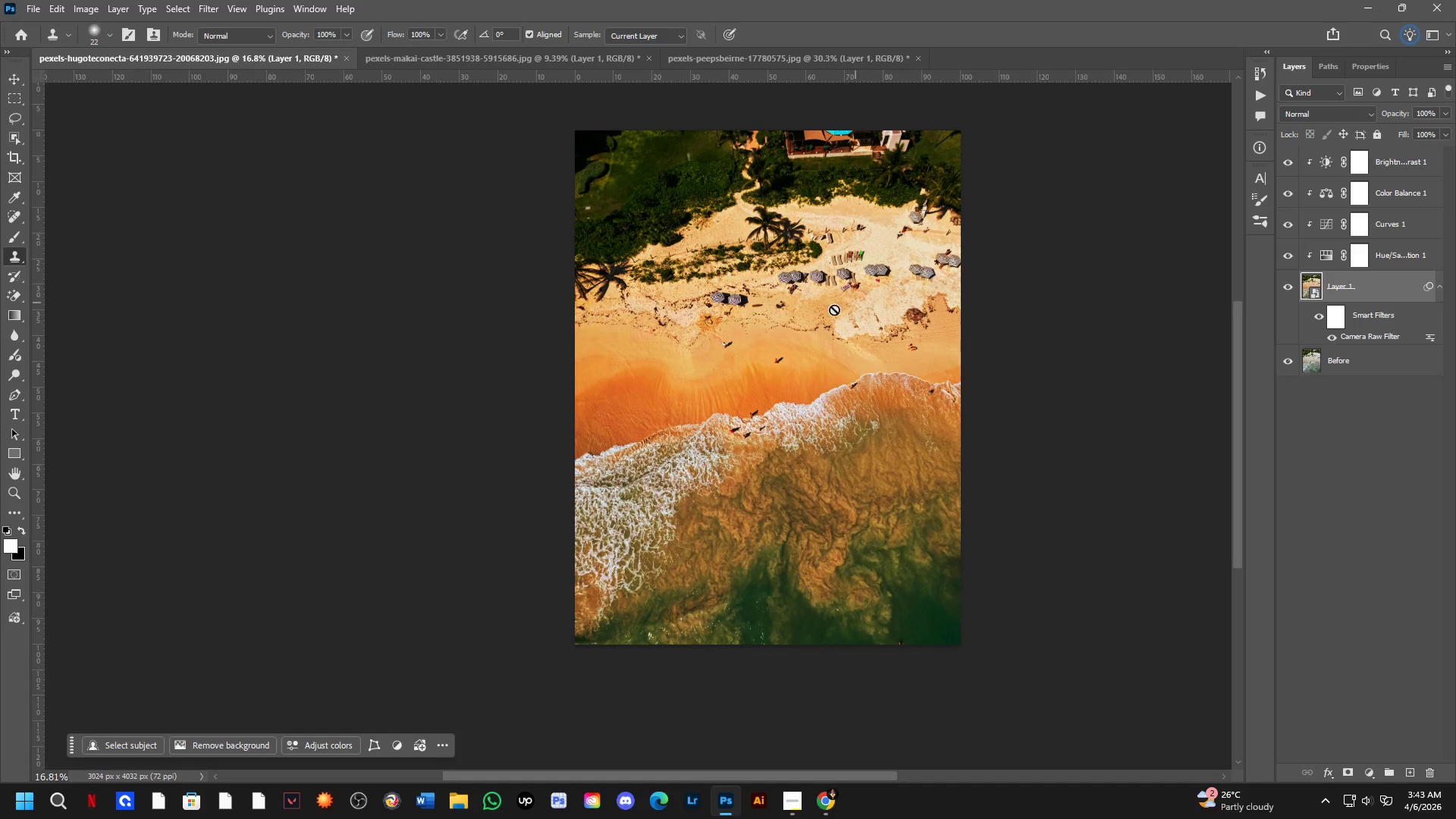 
key(Shift+ShiftLeft)
 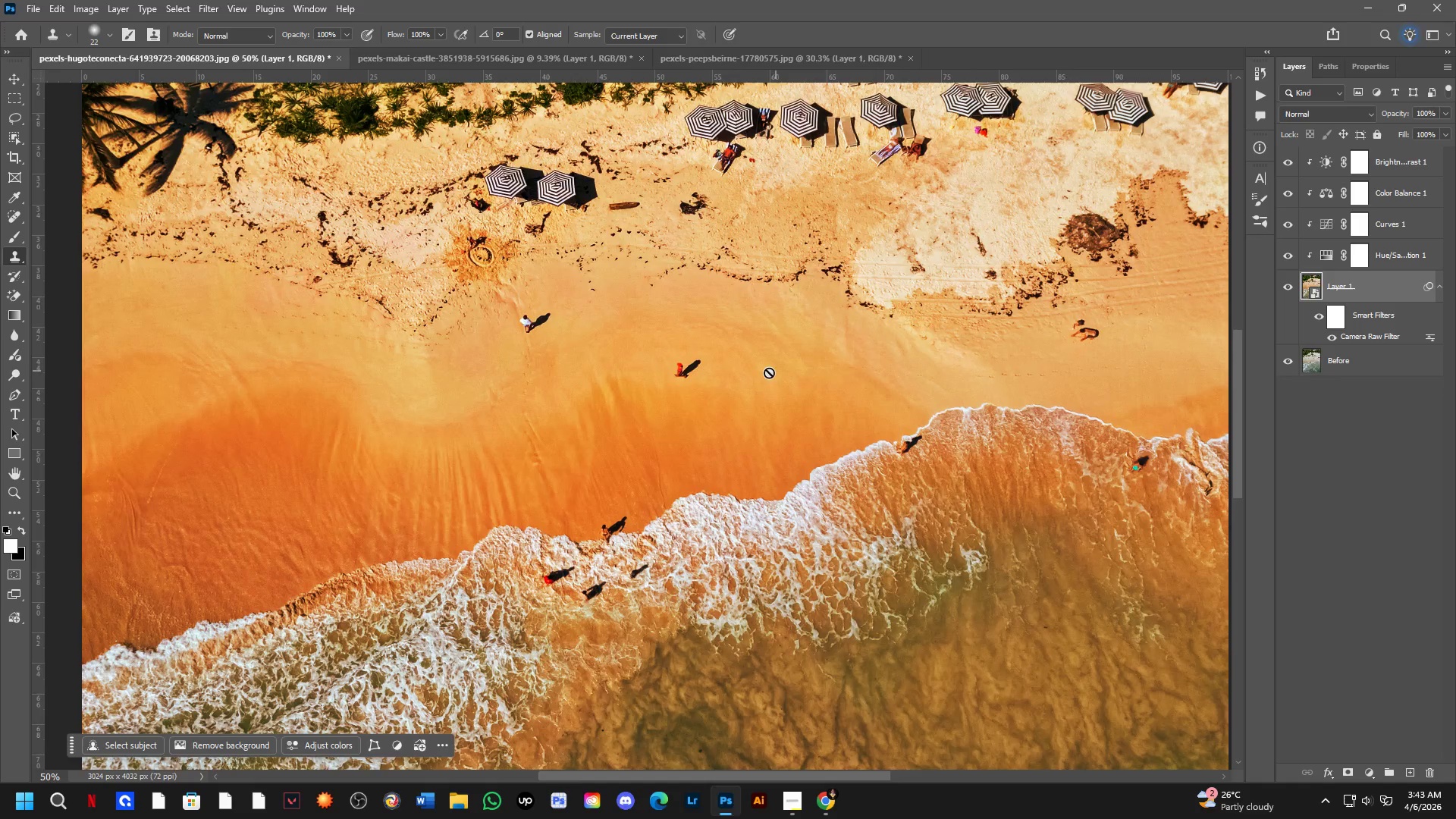 
key(Shift+ShiftLeft)
 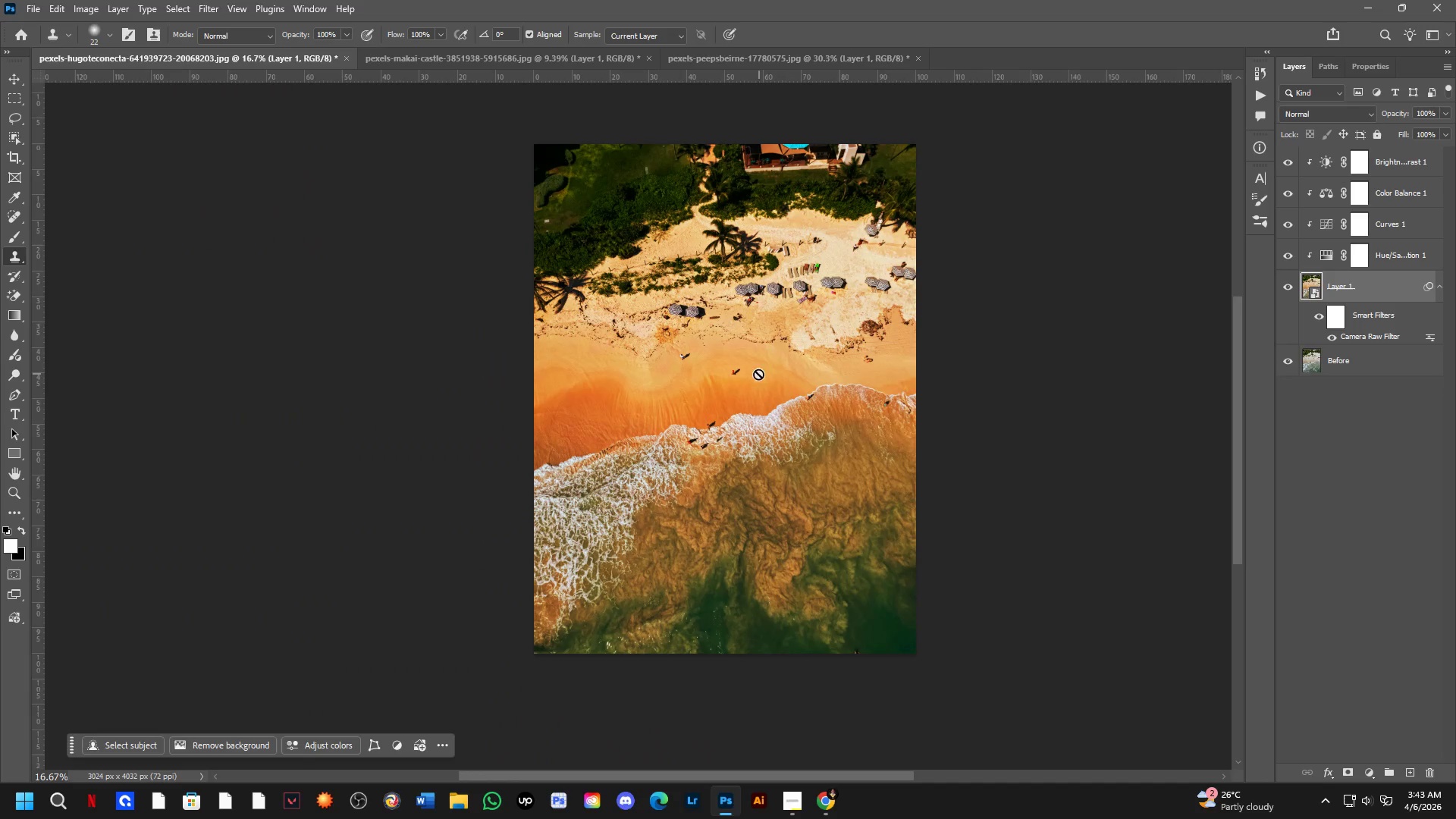 
hold_key(key=Space, duration=0.45)
 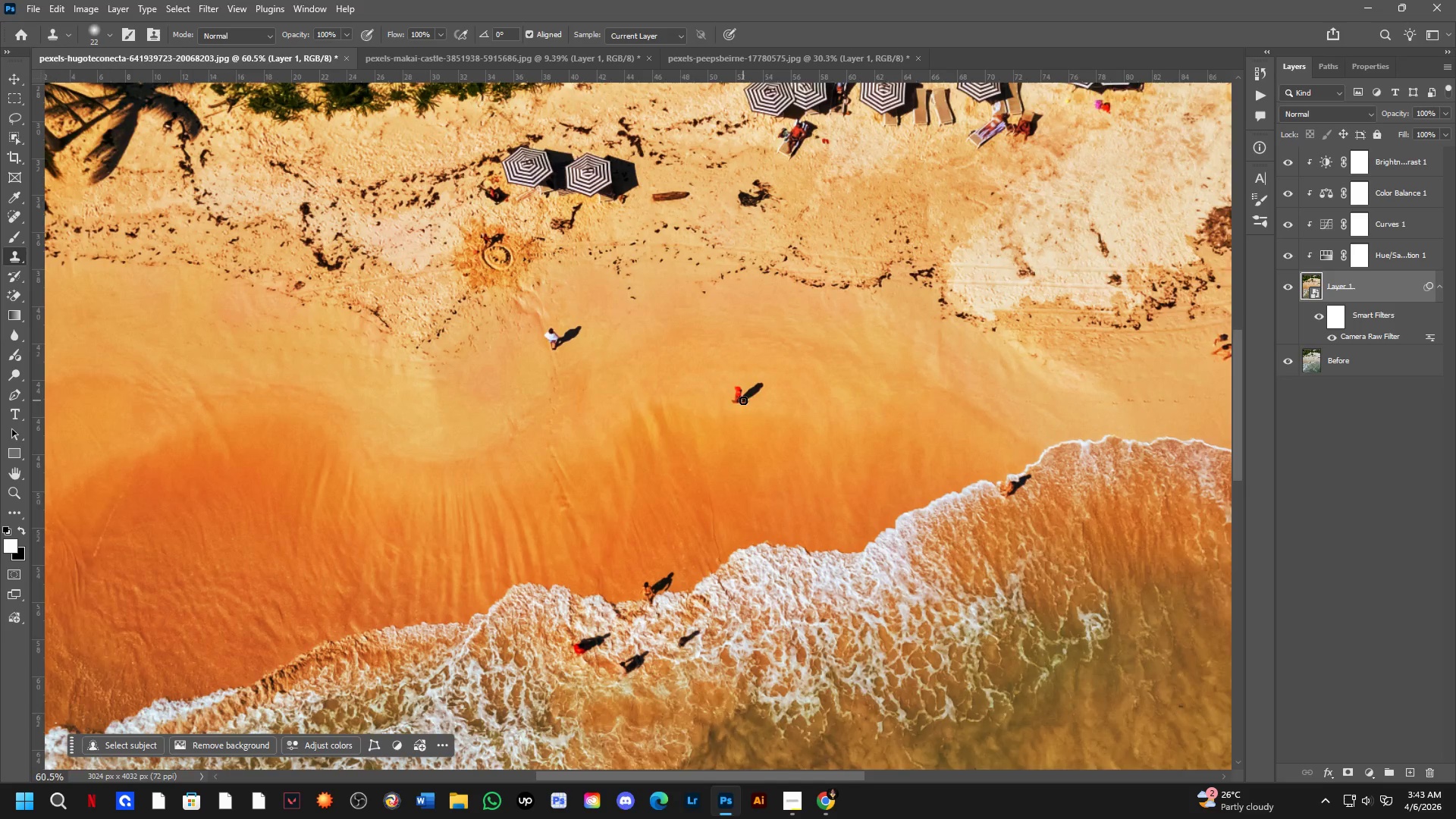 
left_click_drag(start_coordinate=[755, 375], to_coordinate=[765, 404])
 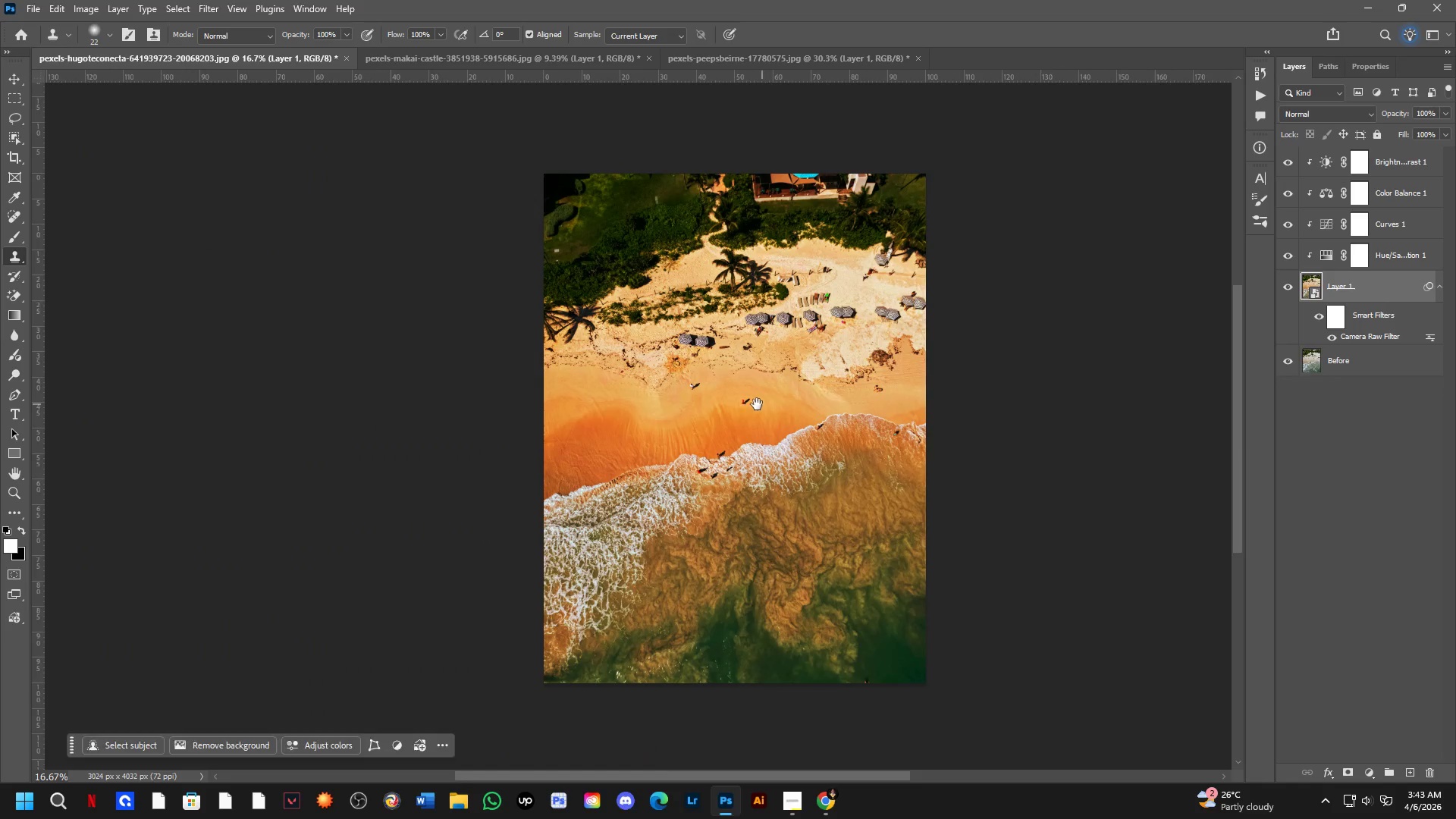 
scroll: coordinate [760, 373], scroll_direction: up, amount: 4.0
 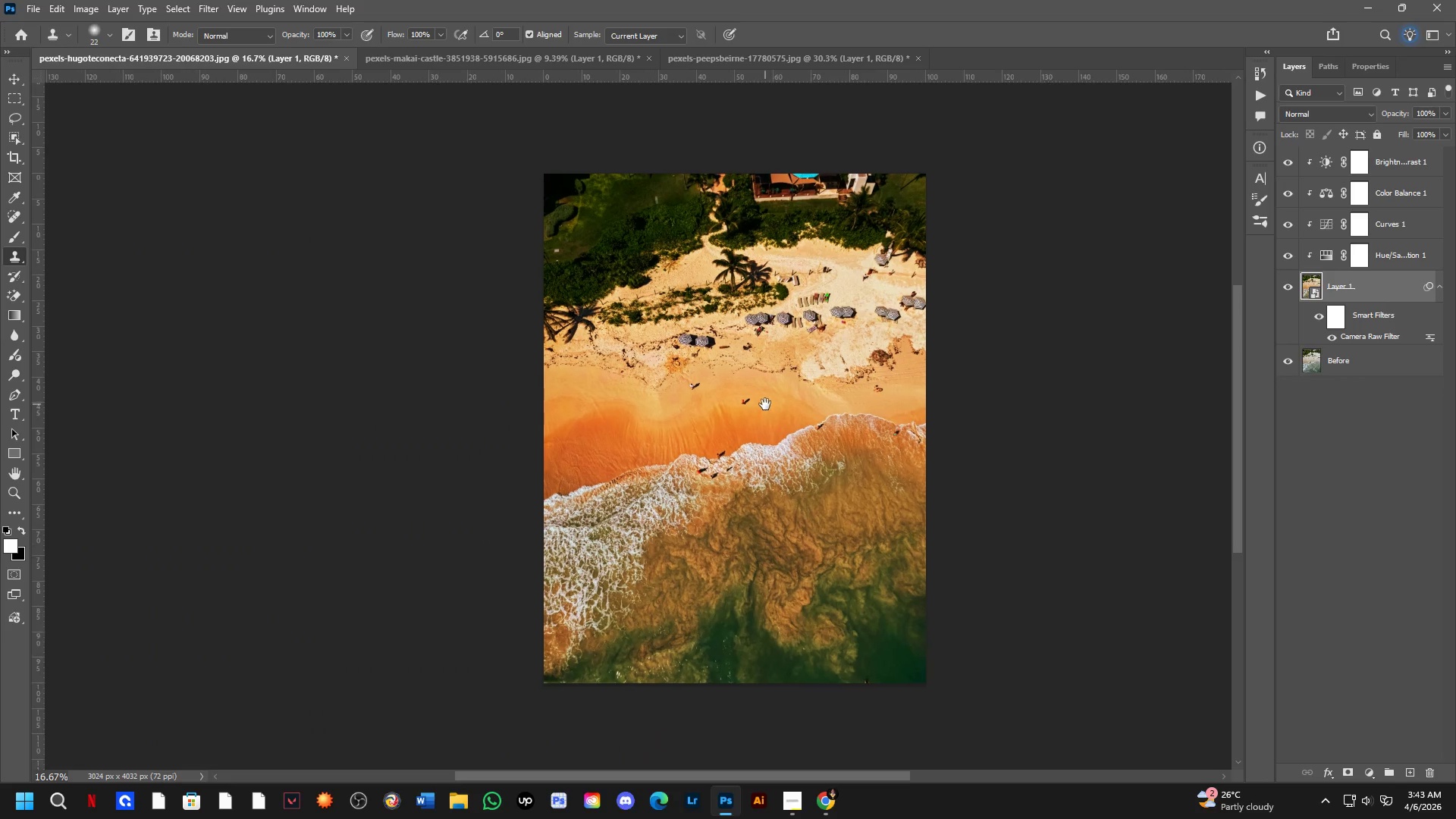 
key(Shift+ShiftLeft)
 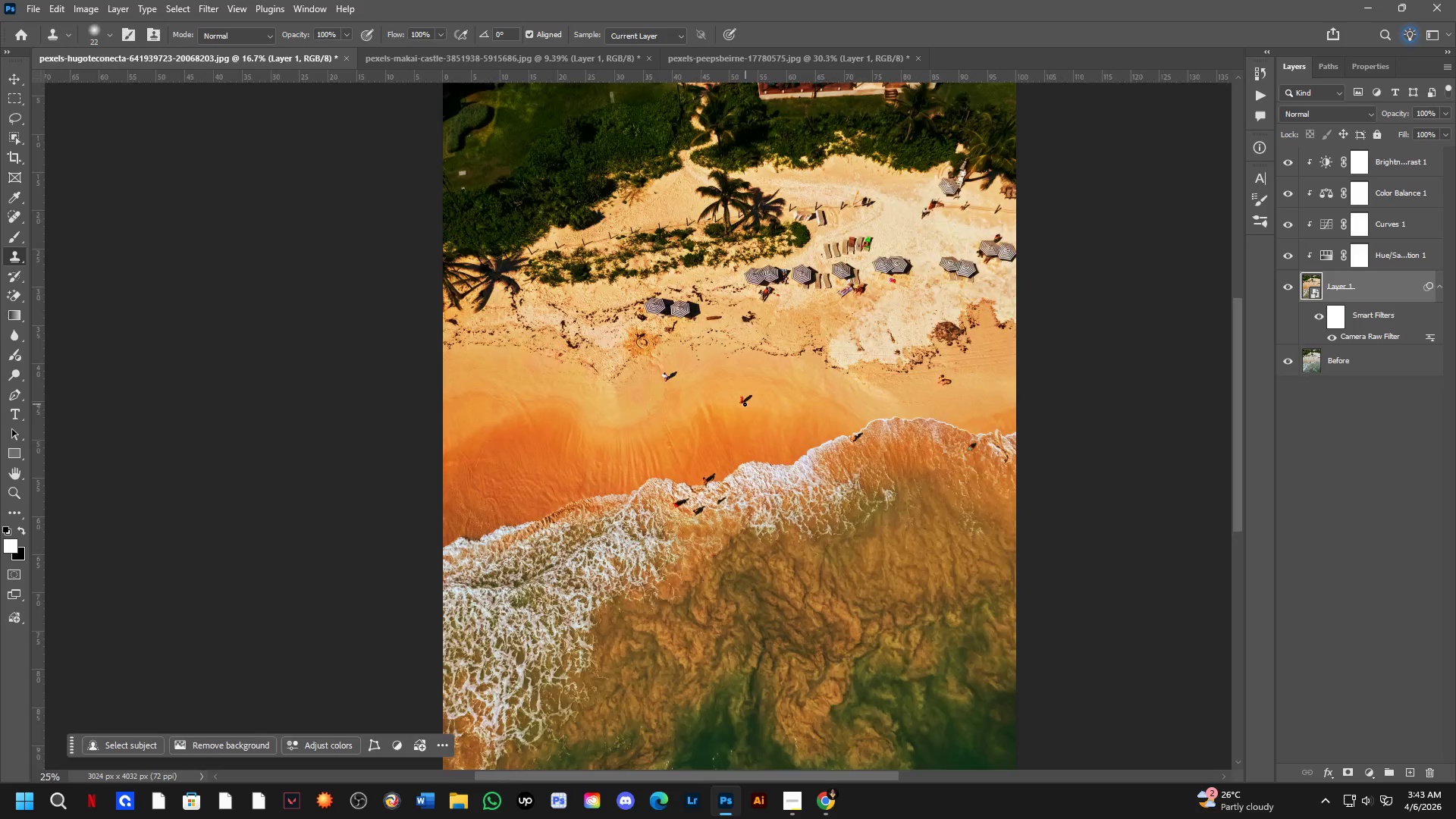 
hold_key(key=Space, duration=0.44)
 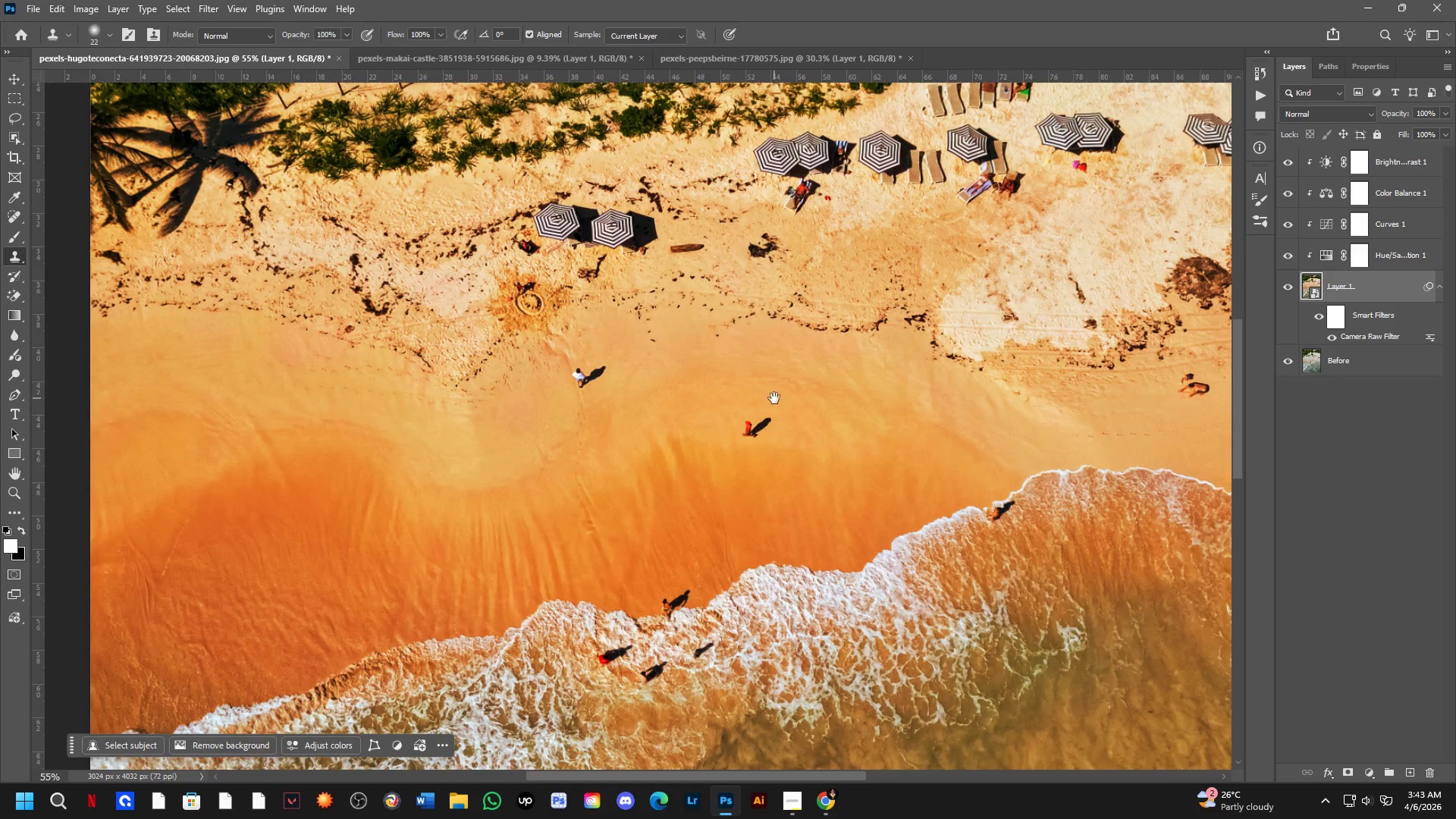 
left_click_drag(start_coordinate=[747, 362], to_coordinate=[755, 406])
 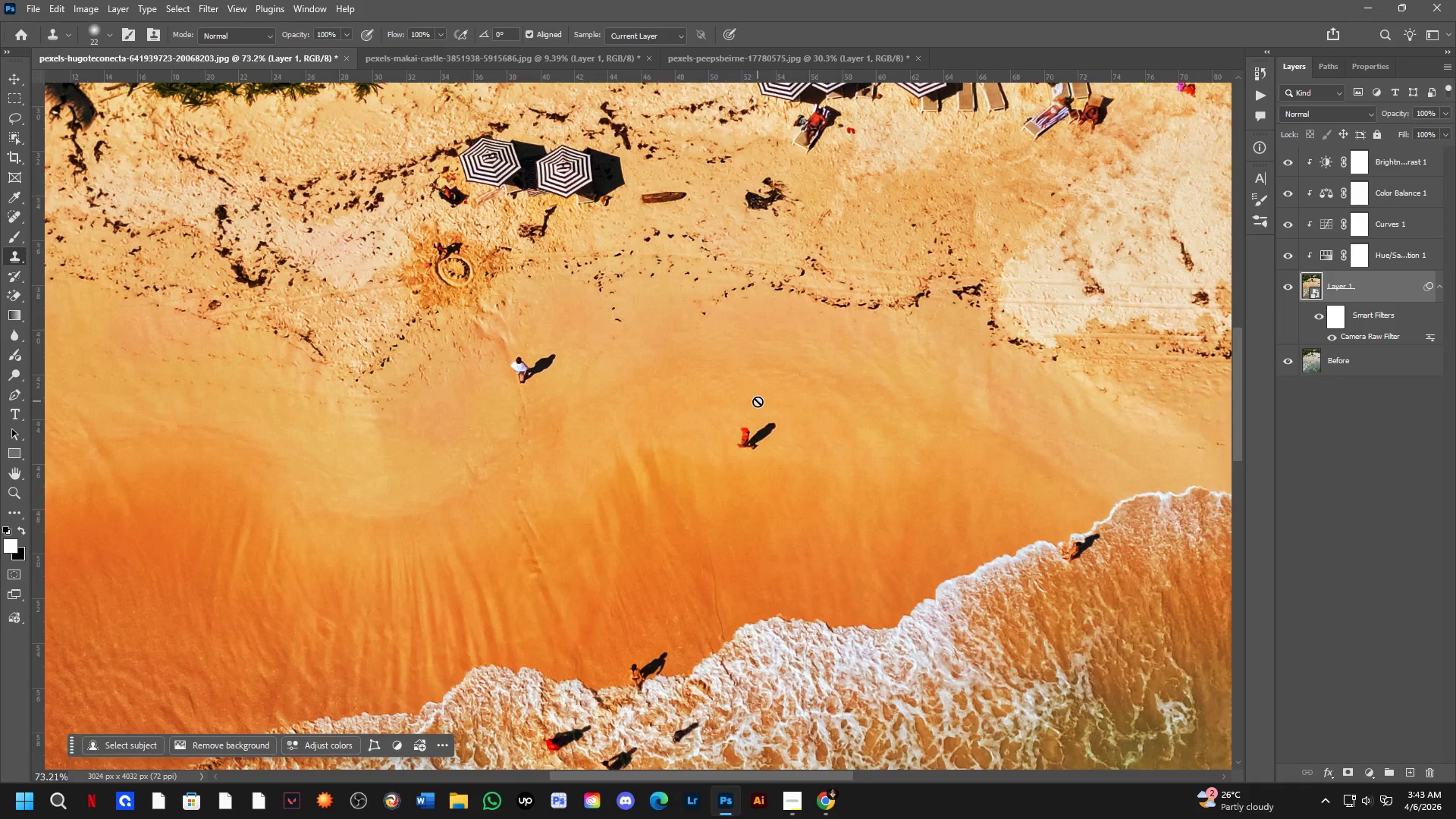 
scroll: coordinate [740, 399], scroll_direction: up, amount: 7.0
 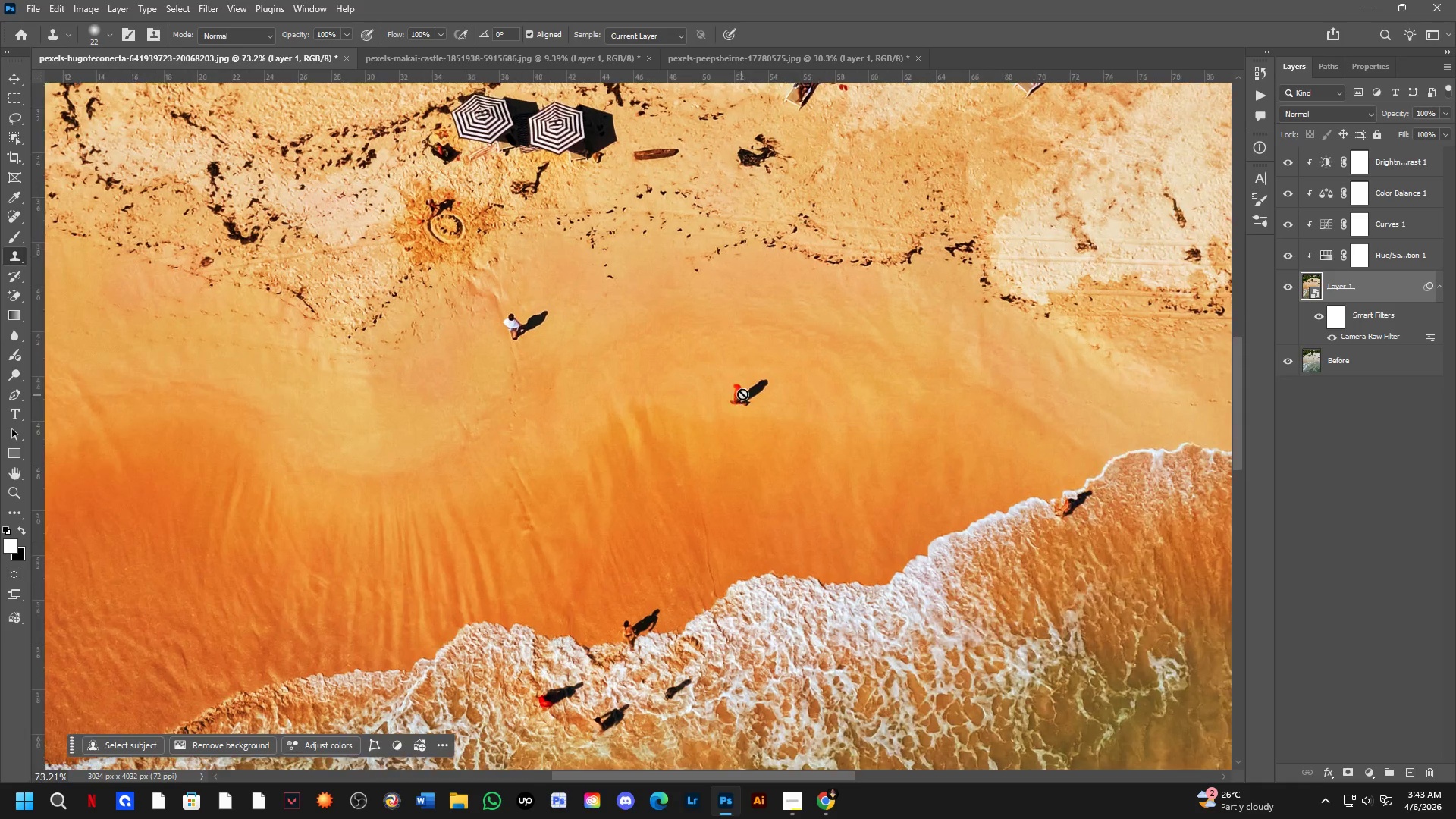 
hold_key(key=Space, duration=0.36)
 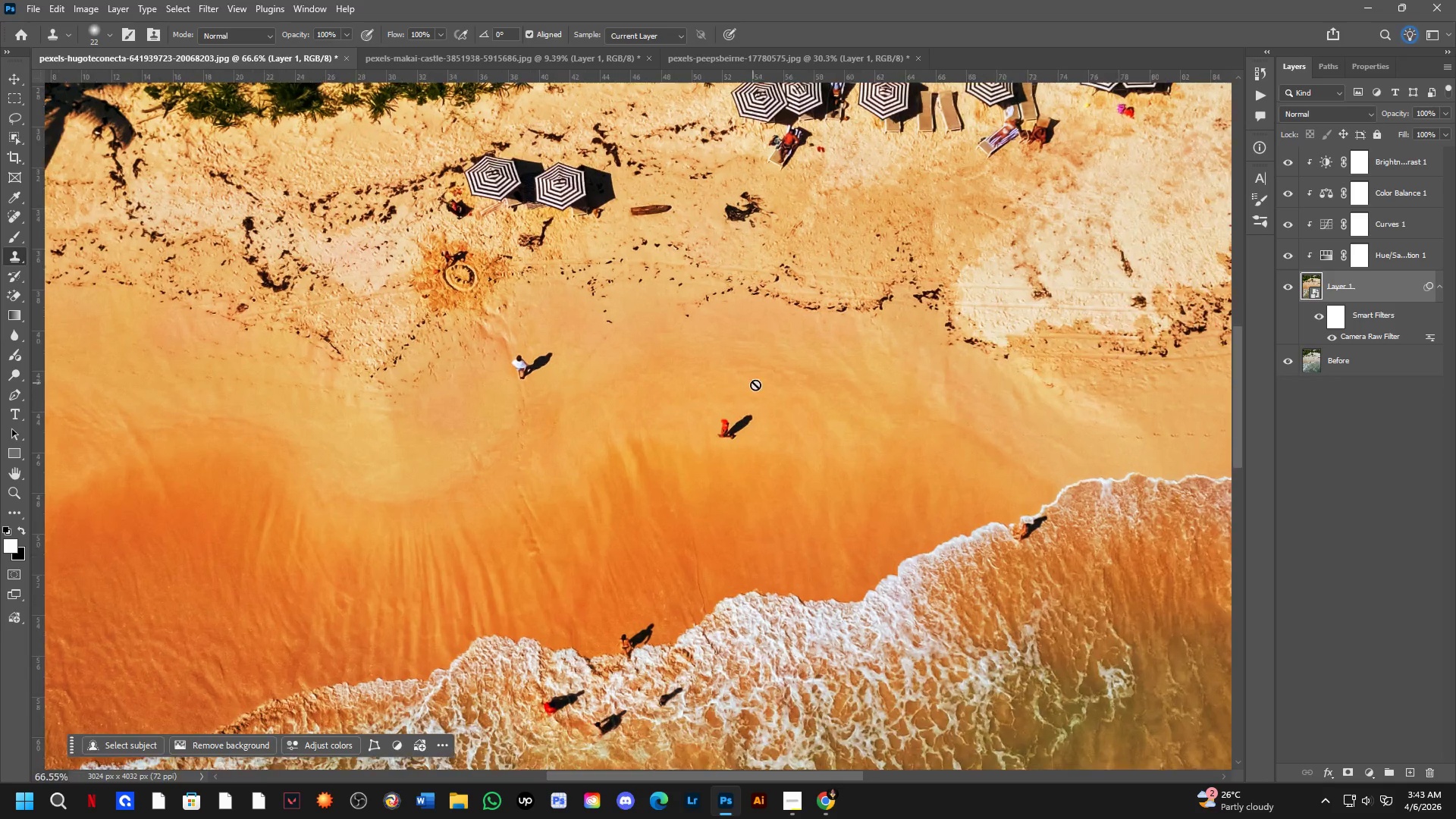 
left_click_drag(start_coordinate=[773, 398], to_coordinate=[754, 390])
 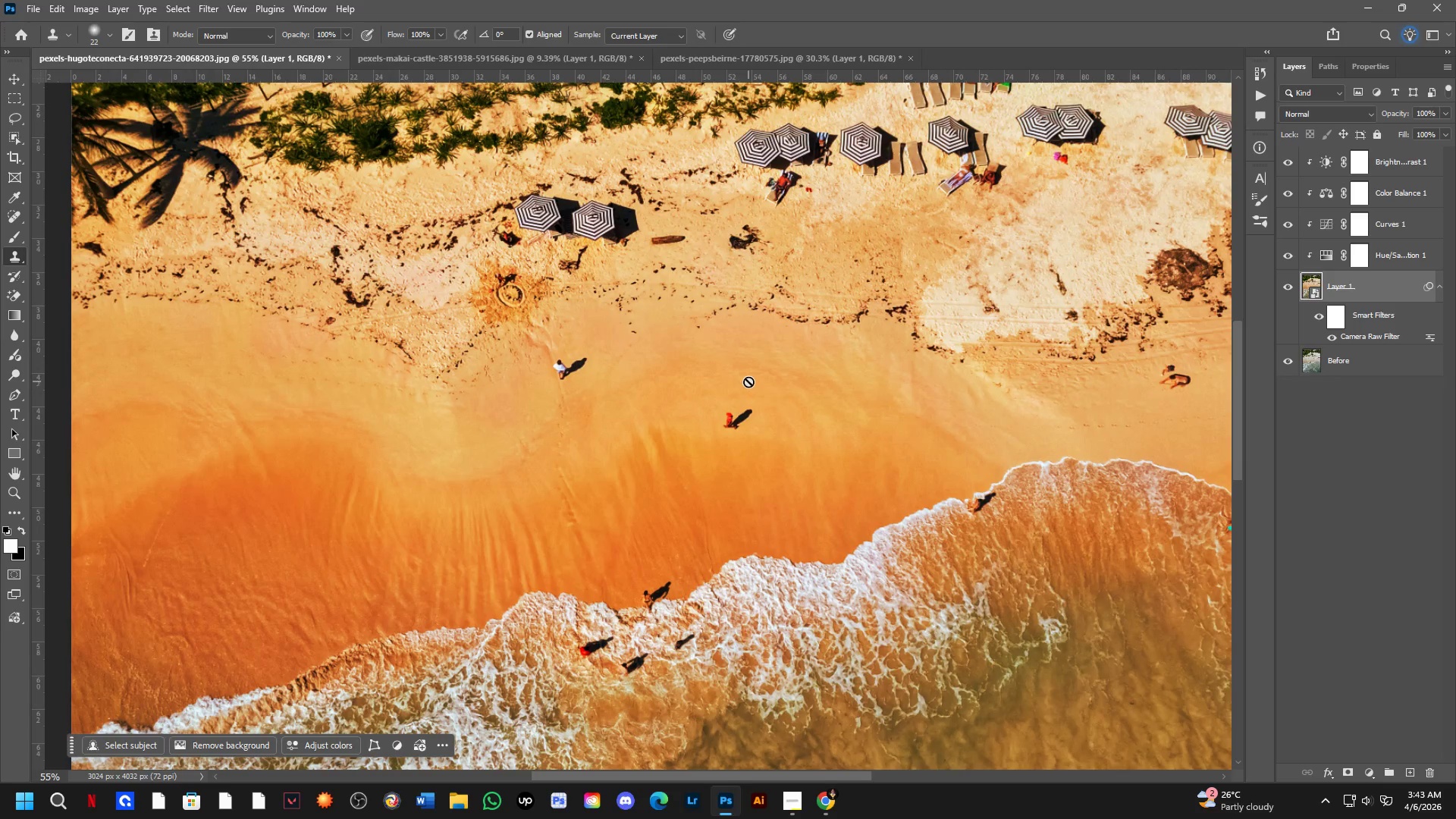 
scroll: coordinate [758, 401], scroll_direction: down, amount: 3.0
 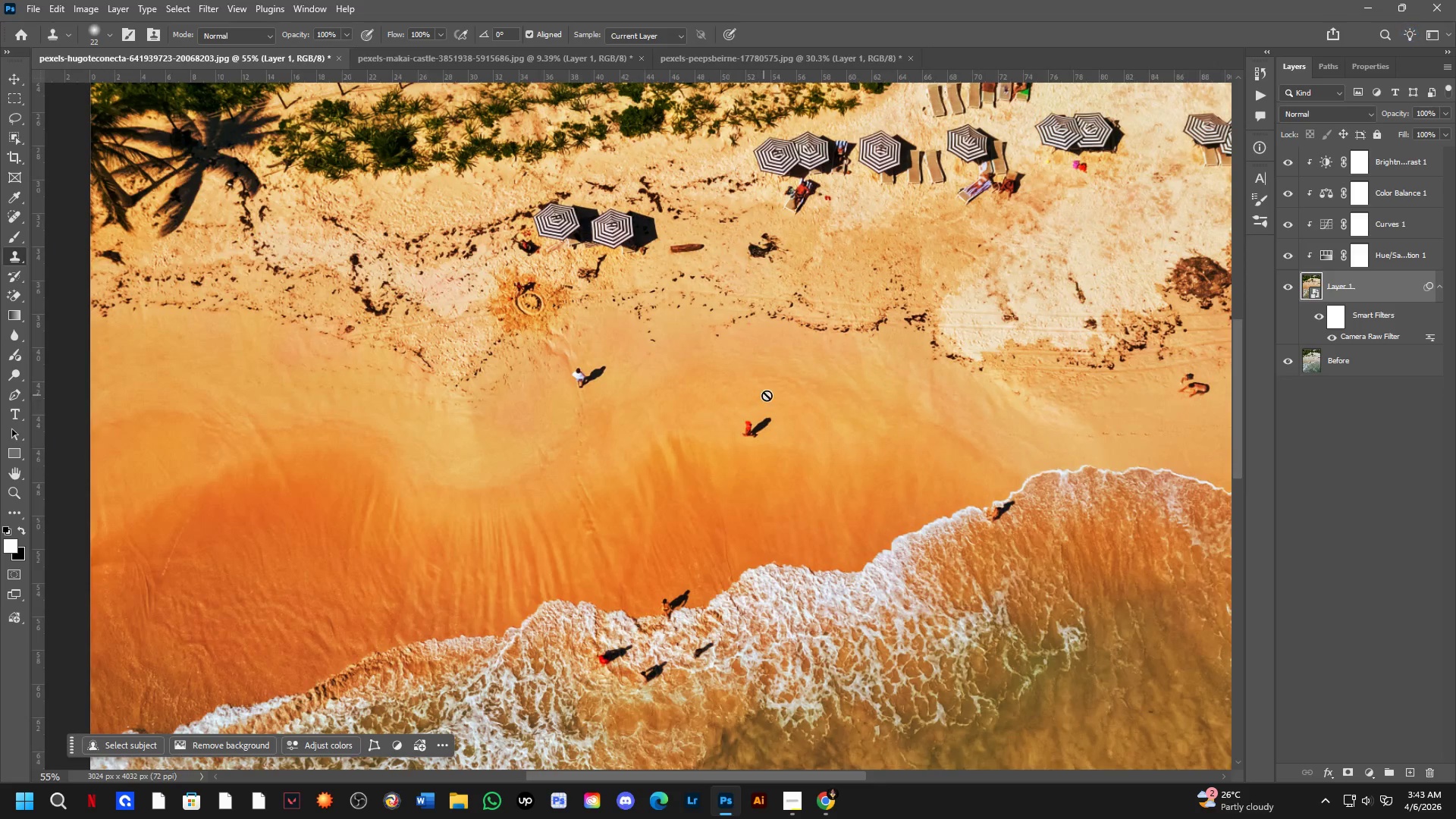 
scroll: coordinate [748, 381], scroll_direction: up, amount: 2.0
 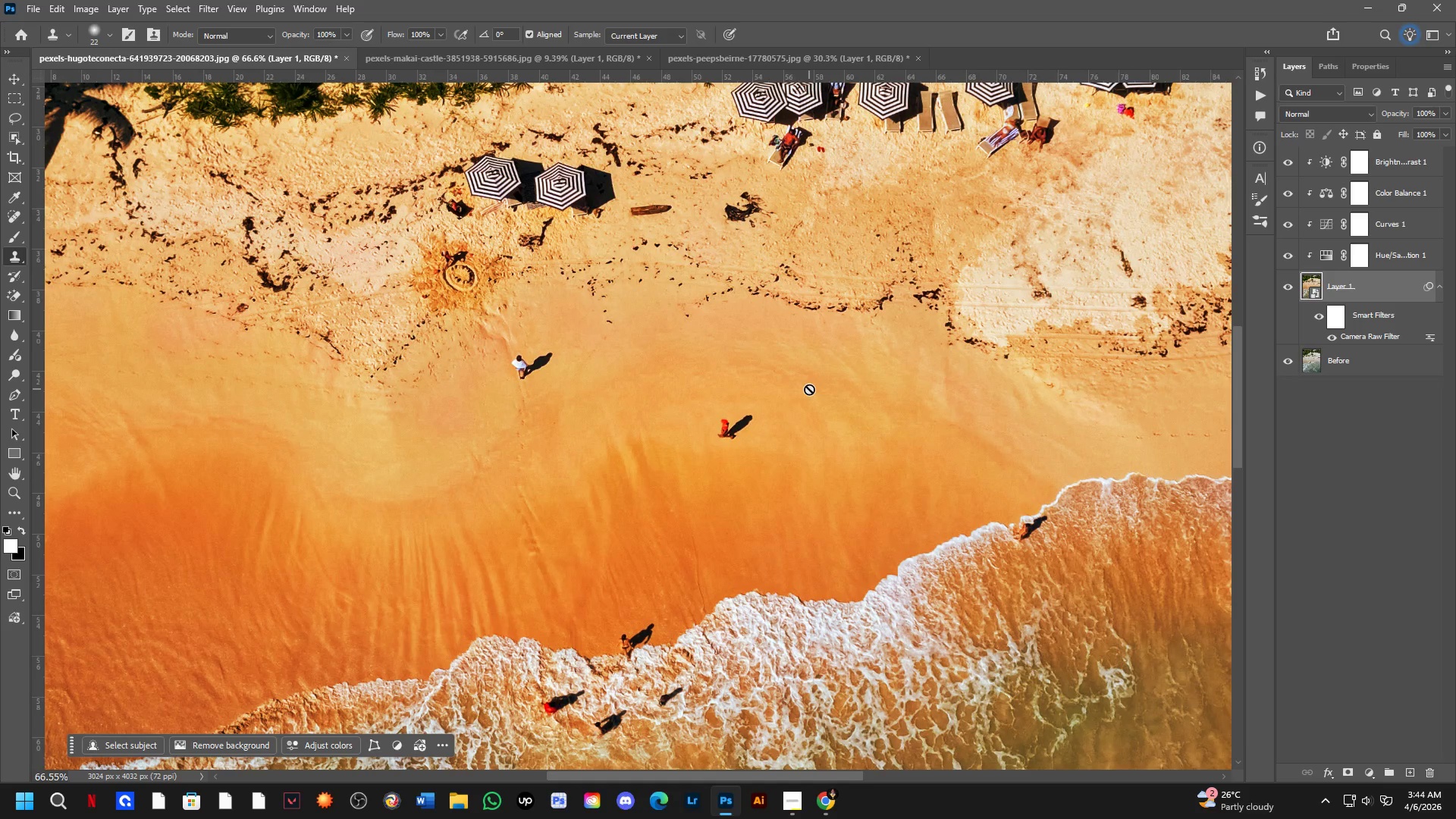 
key(Alt+AltLeft)
 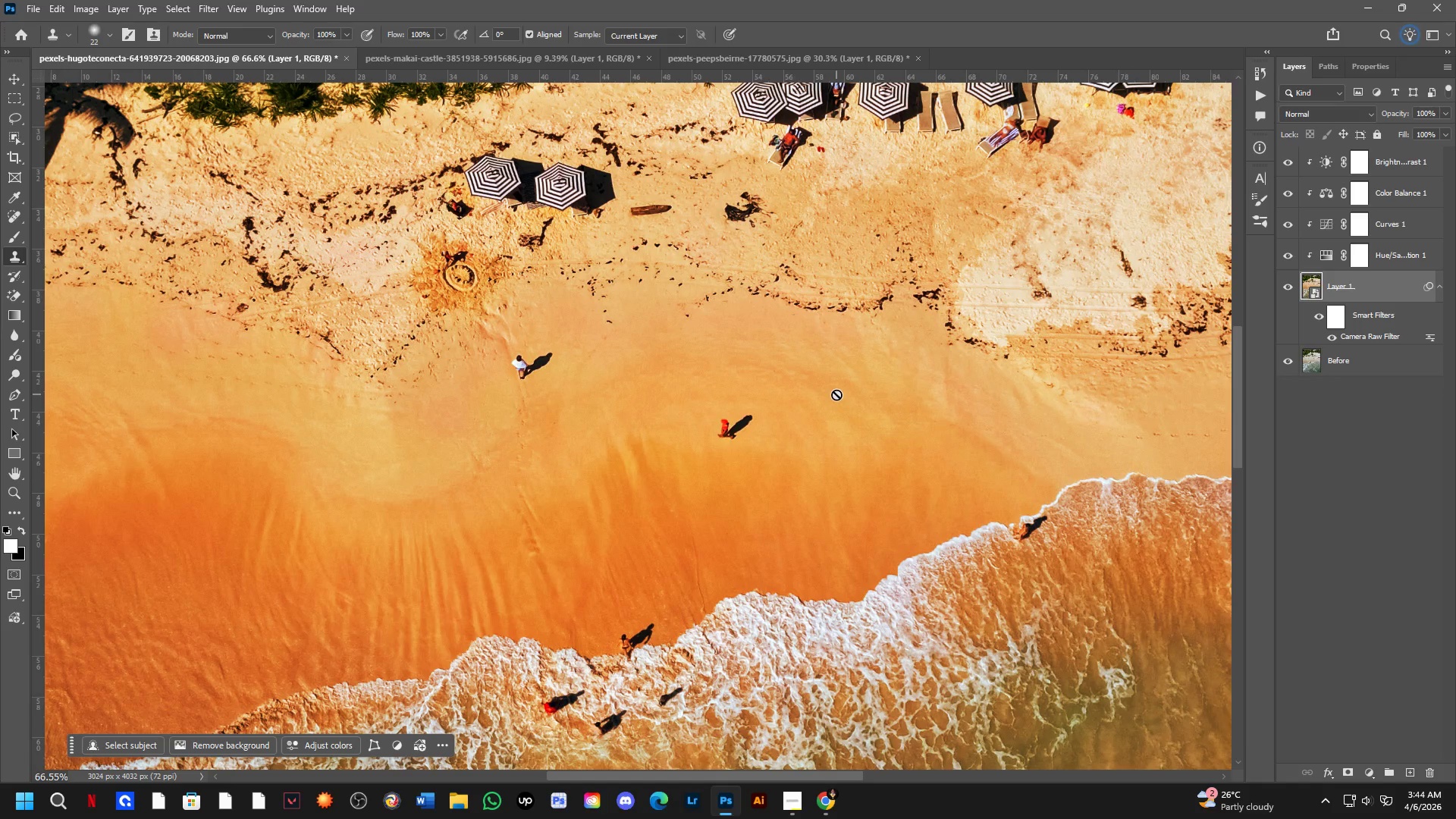 
key(Alt+Tab)